 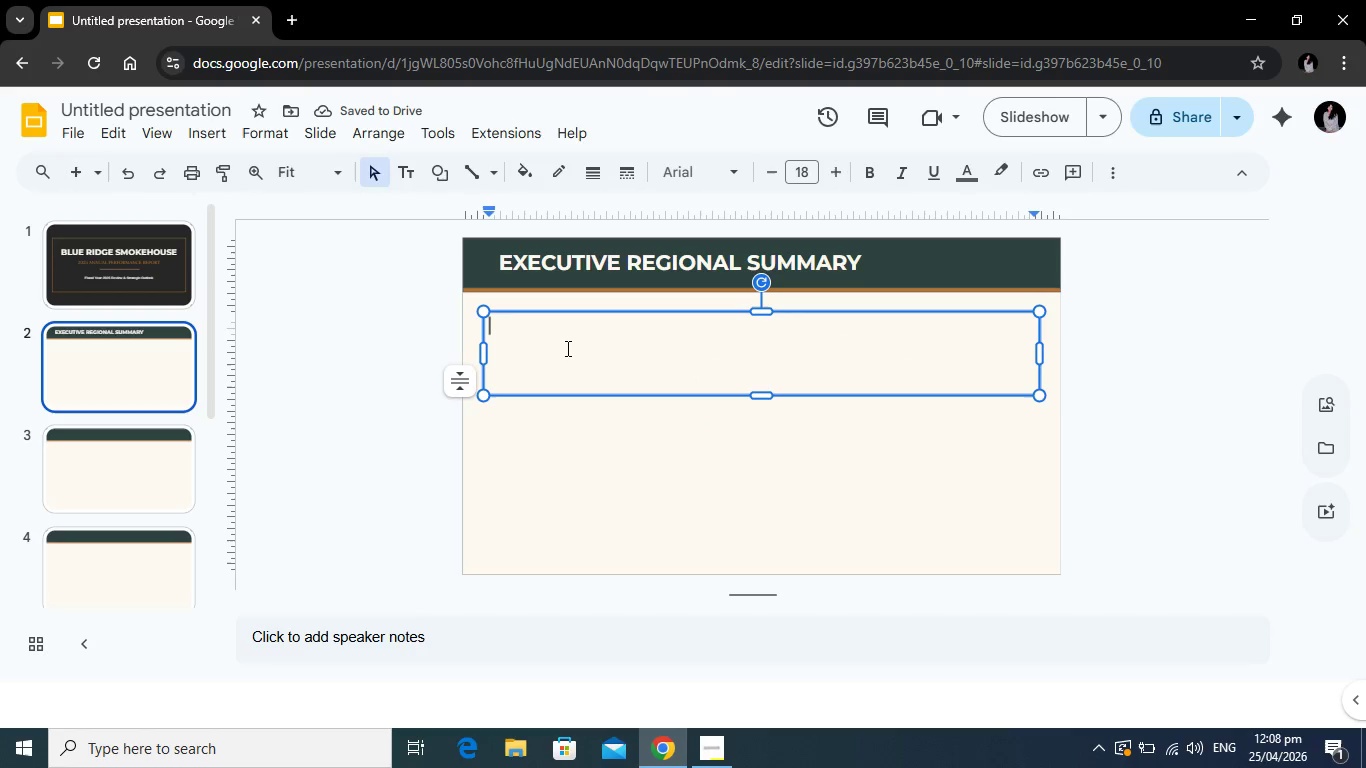 
hold_key(key=ShiftRight, duration=0.33)
 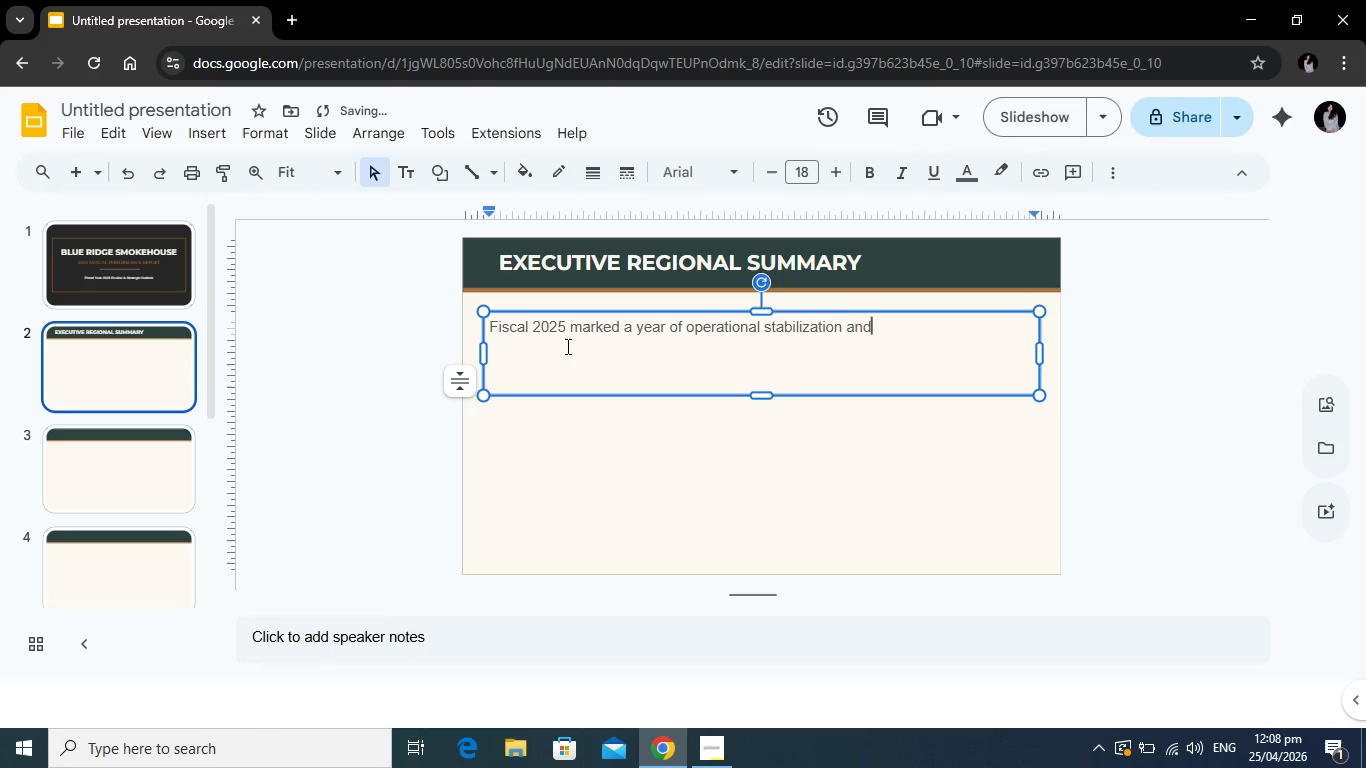 
wait(26.47)
 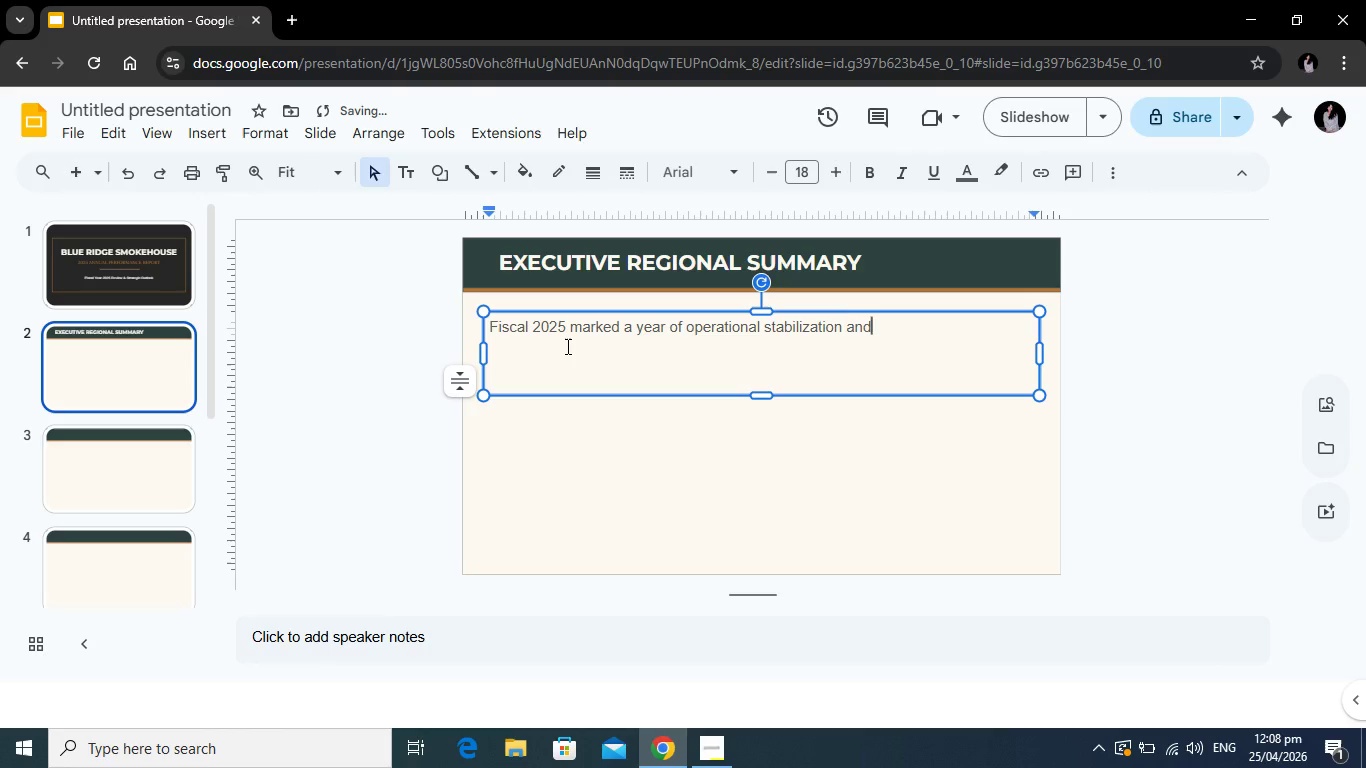 
key(Backspace)
key(Backspace)
type(gresive reveue growth across our four regional nodes.)
key(Tab)
 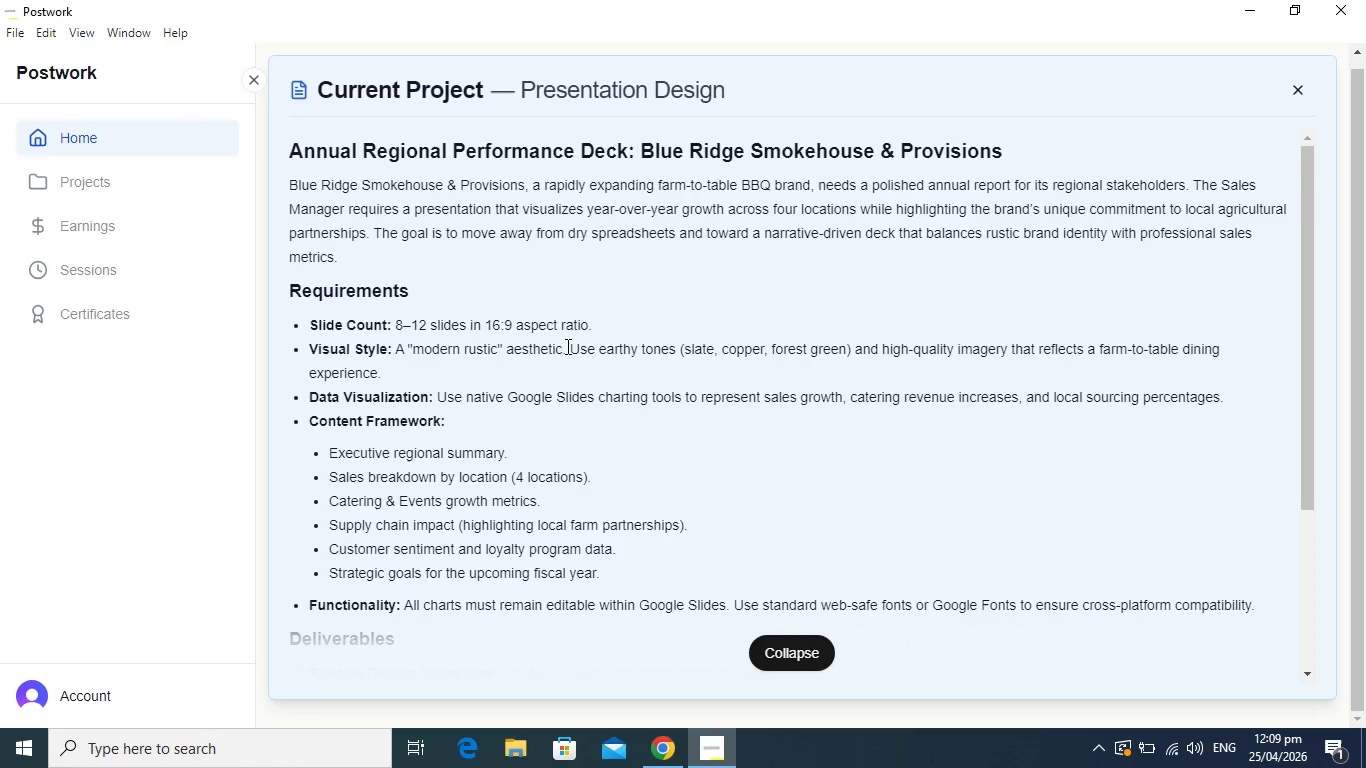 
hold_key(key=AltLeft, duration=0.7)